 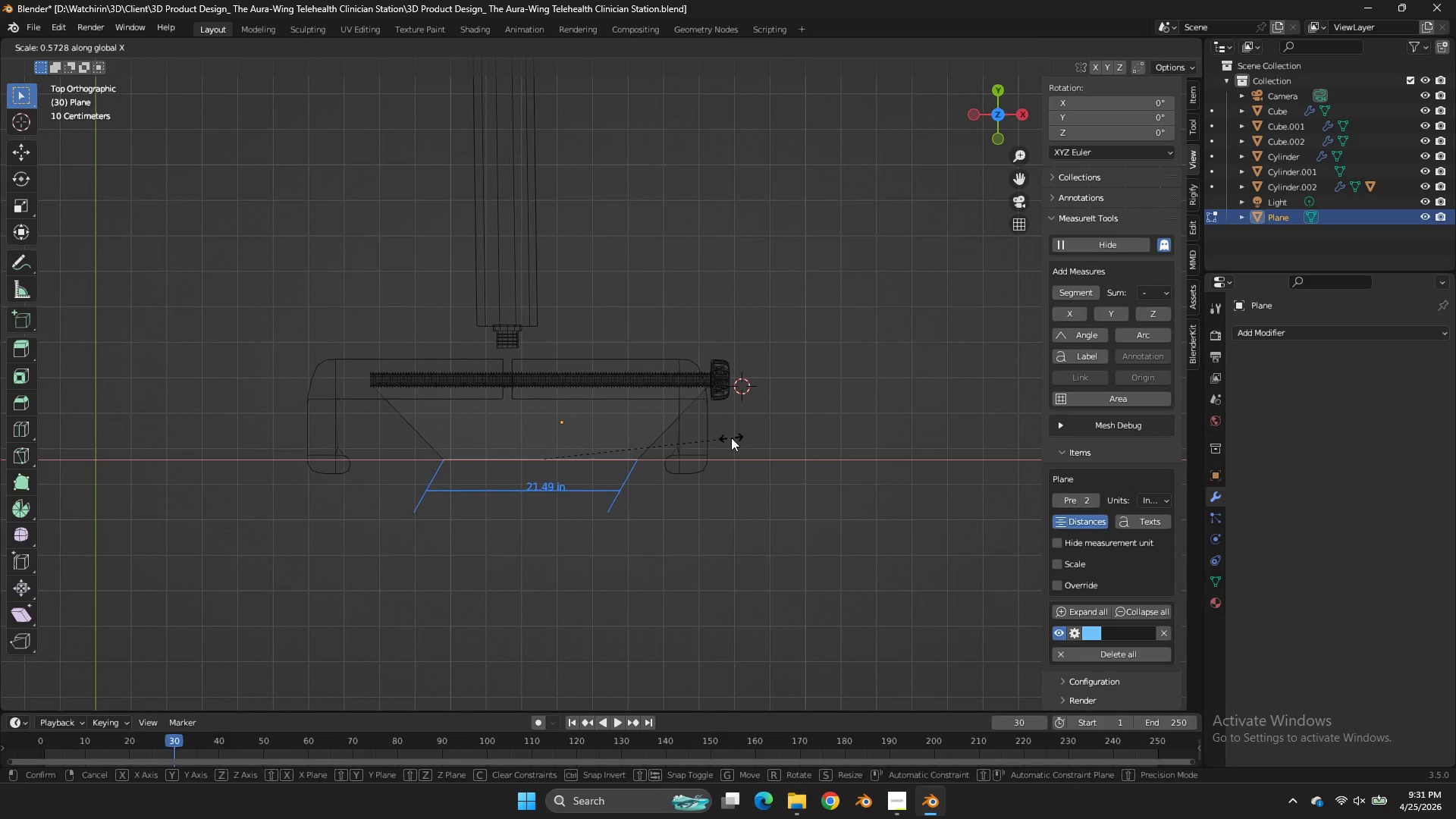 
left_click([648, 450])
 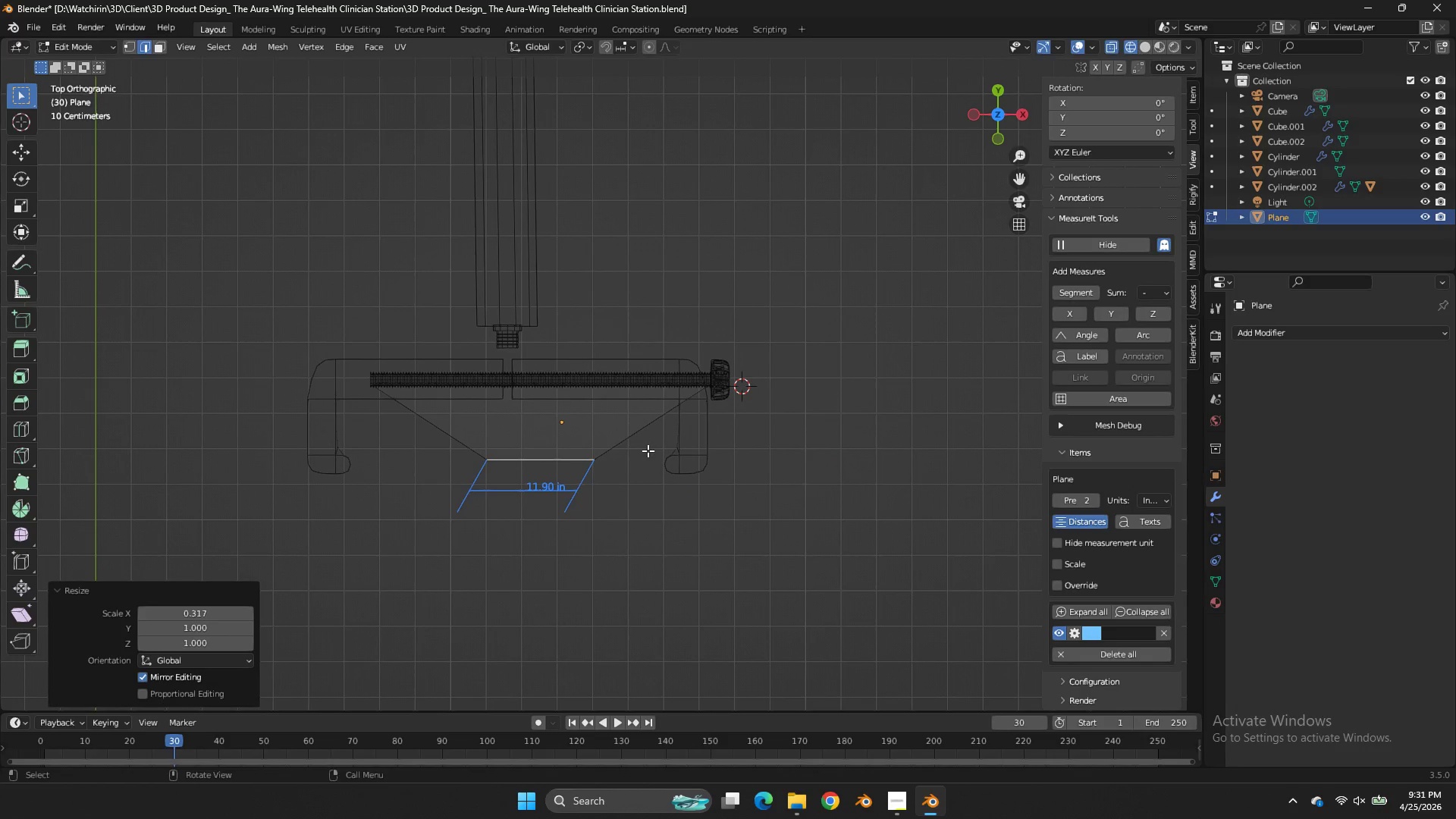 
type(gx)
 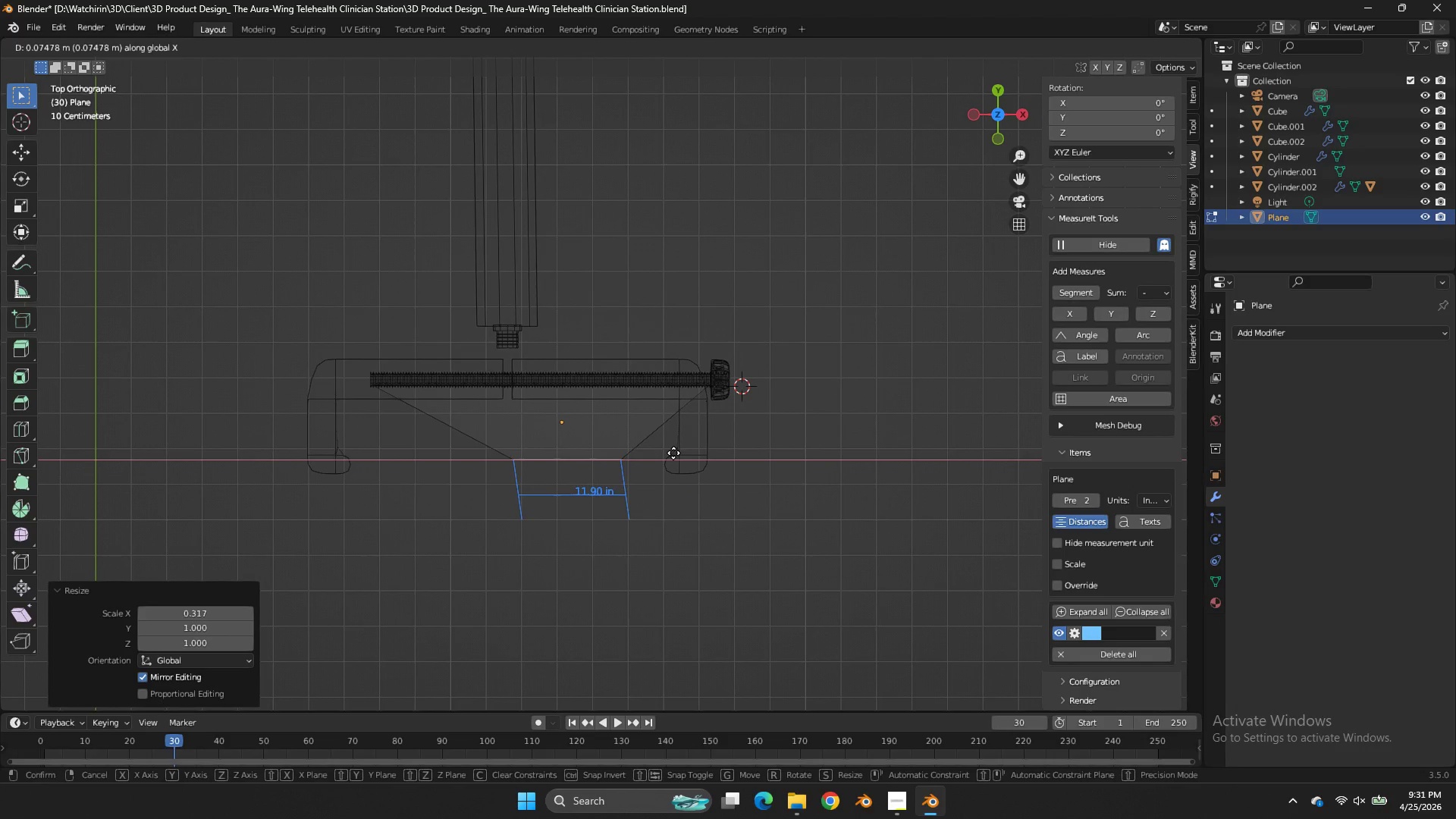 
left_click([672, 453])
 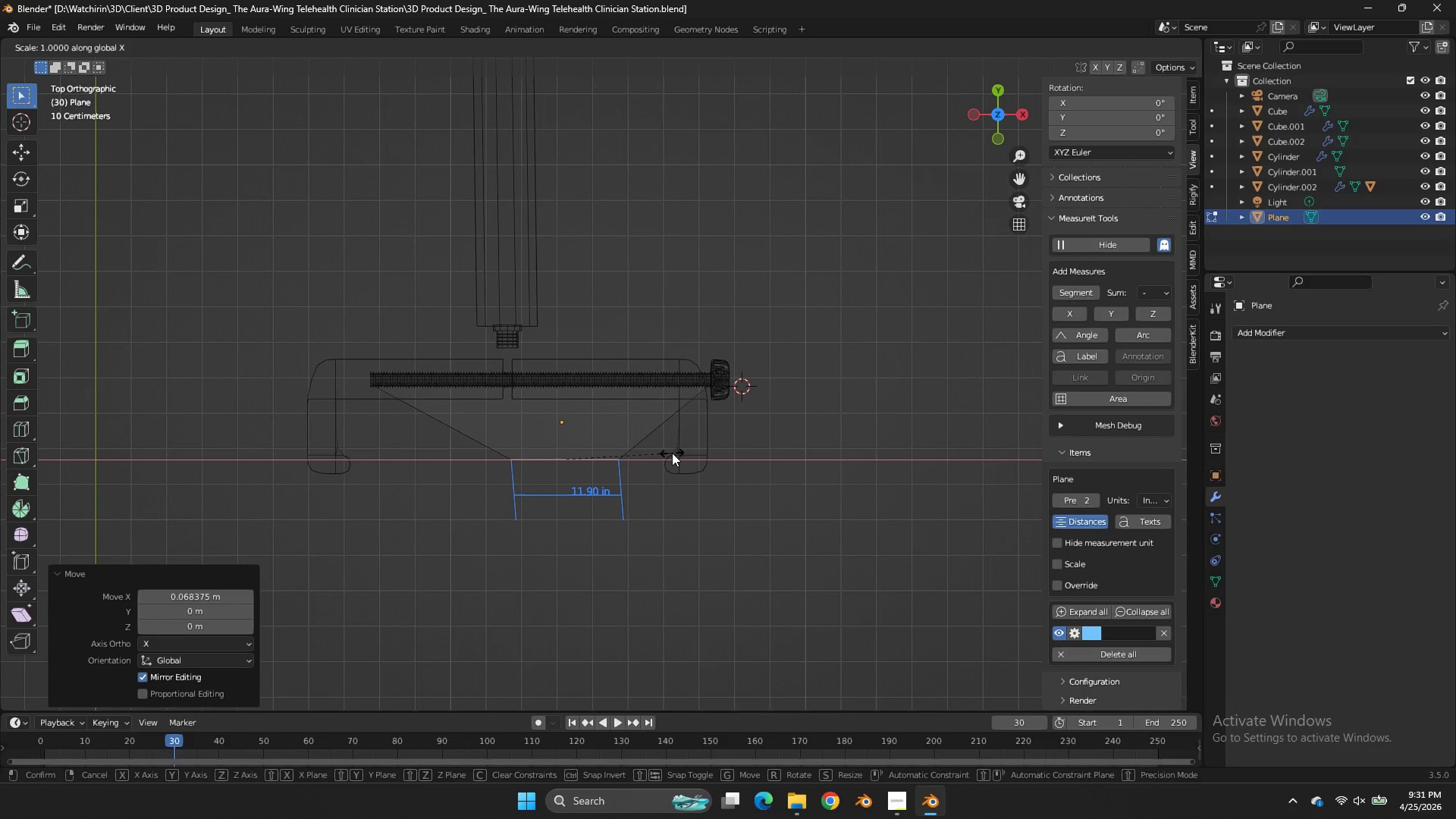 
type(sx)
 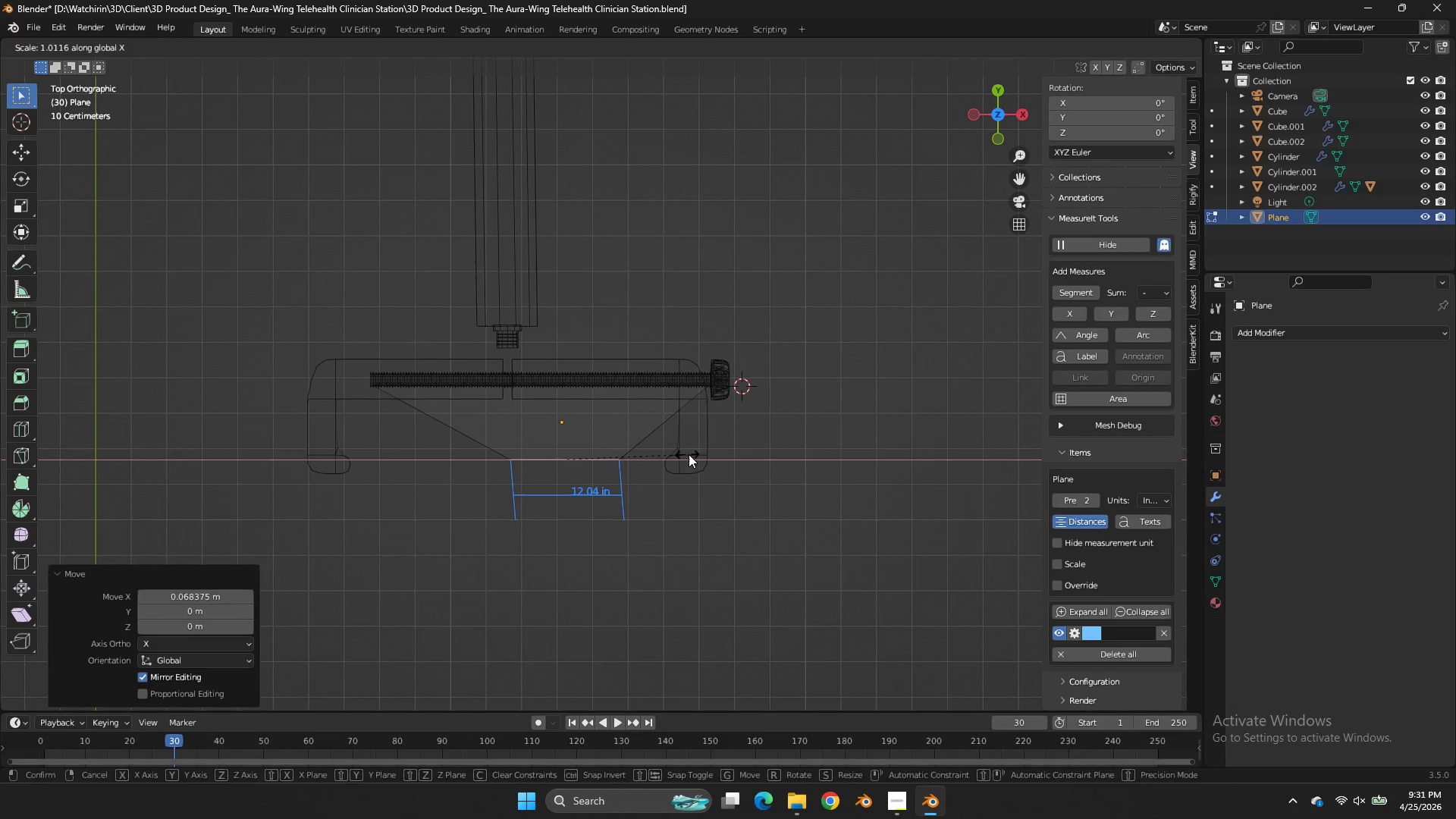 
hold_key(key=ShiftLeft, duration=0.91)
left_click([775, 451])
 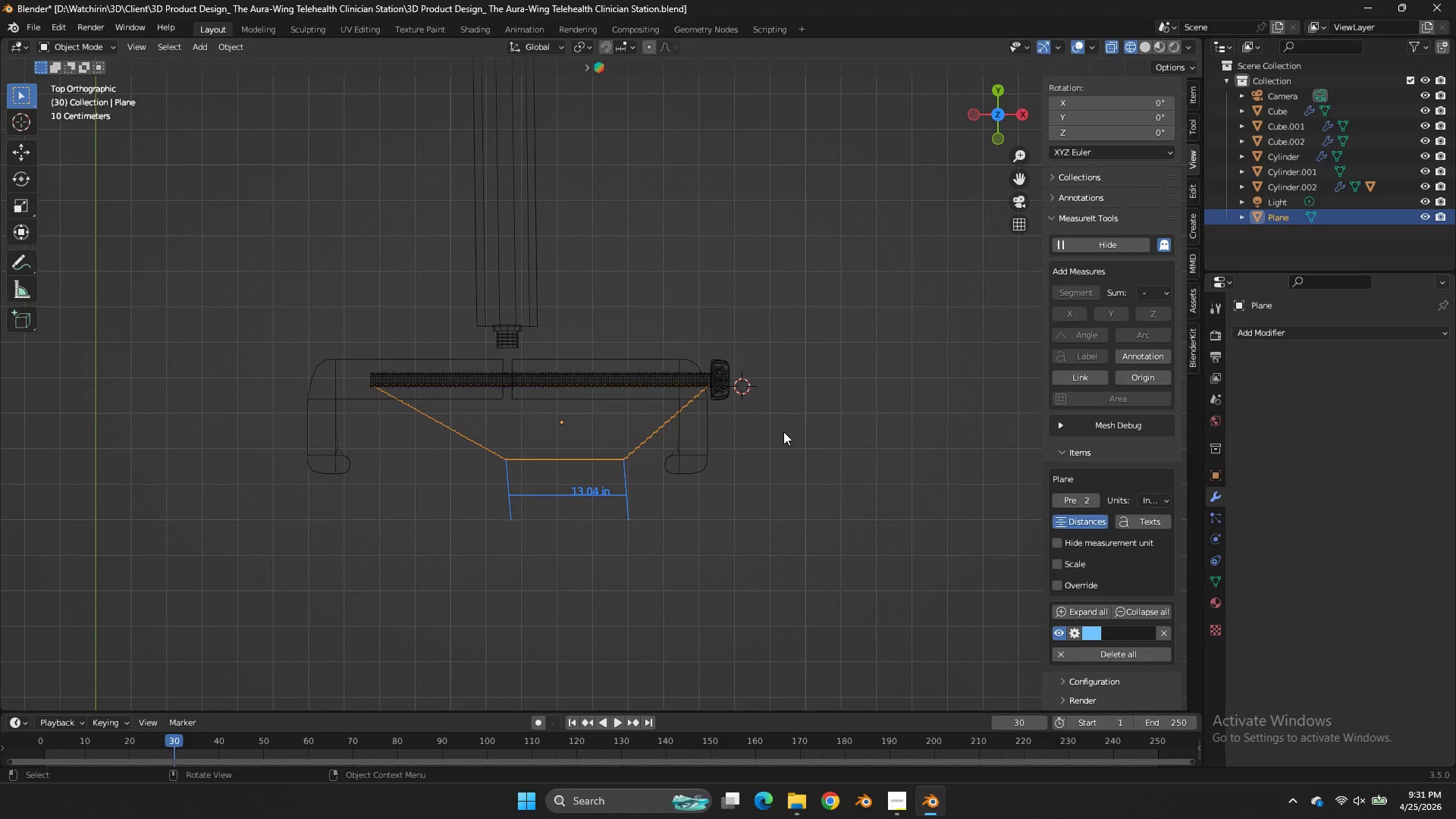 
key(Tab)
 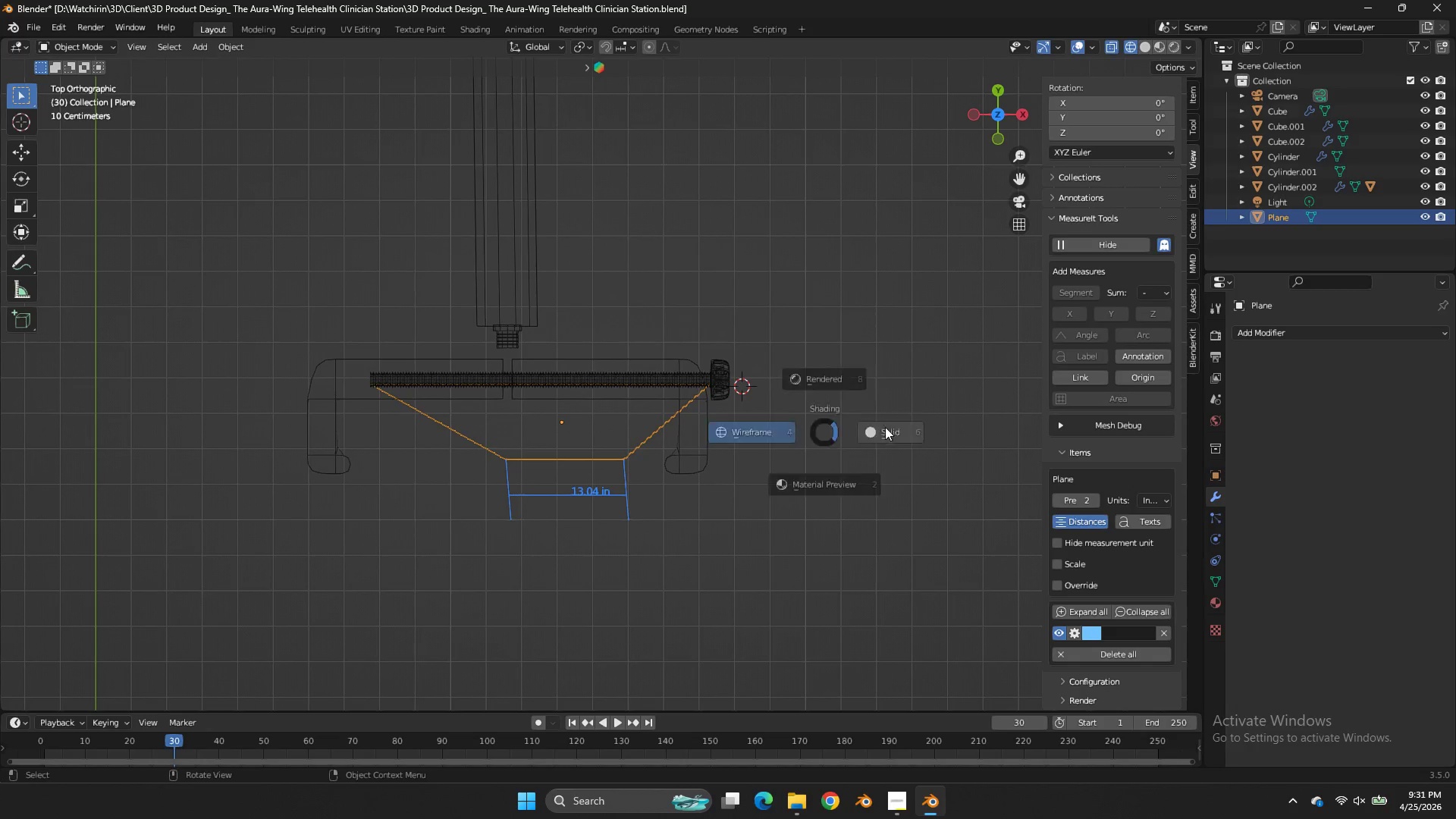 
key(Z)
 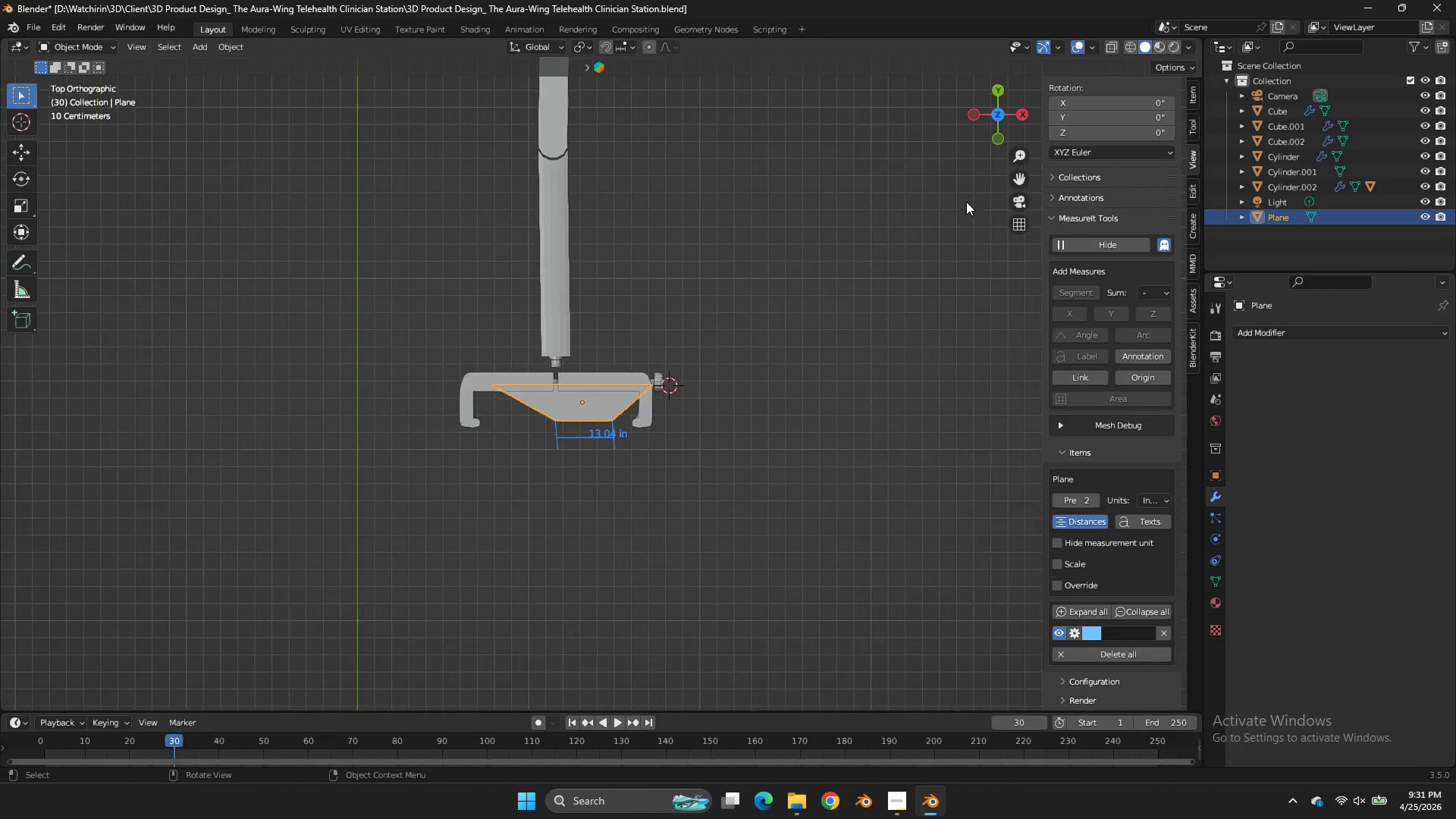 
left_click_drag(start_coordinate=[1012, 111], to_coordinate=[1068, 655])
 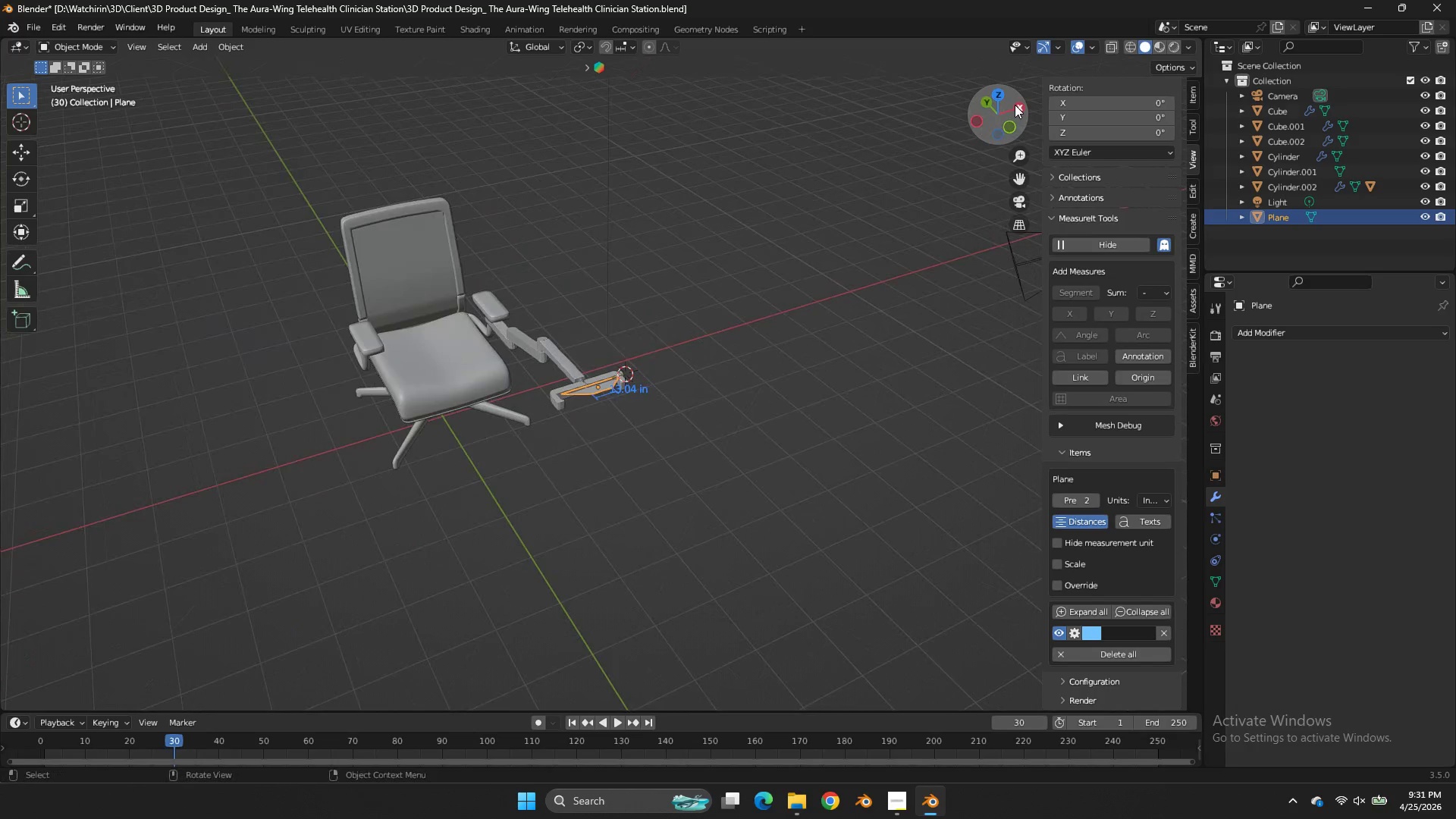 
scroll: coordinate [964, 202], scroll_direction: down, amount: 4.0
 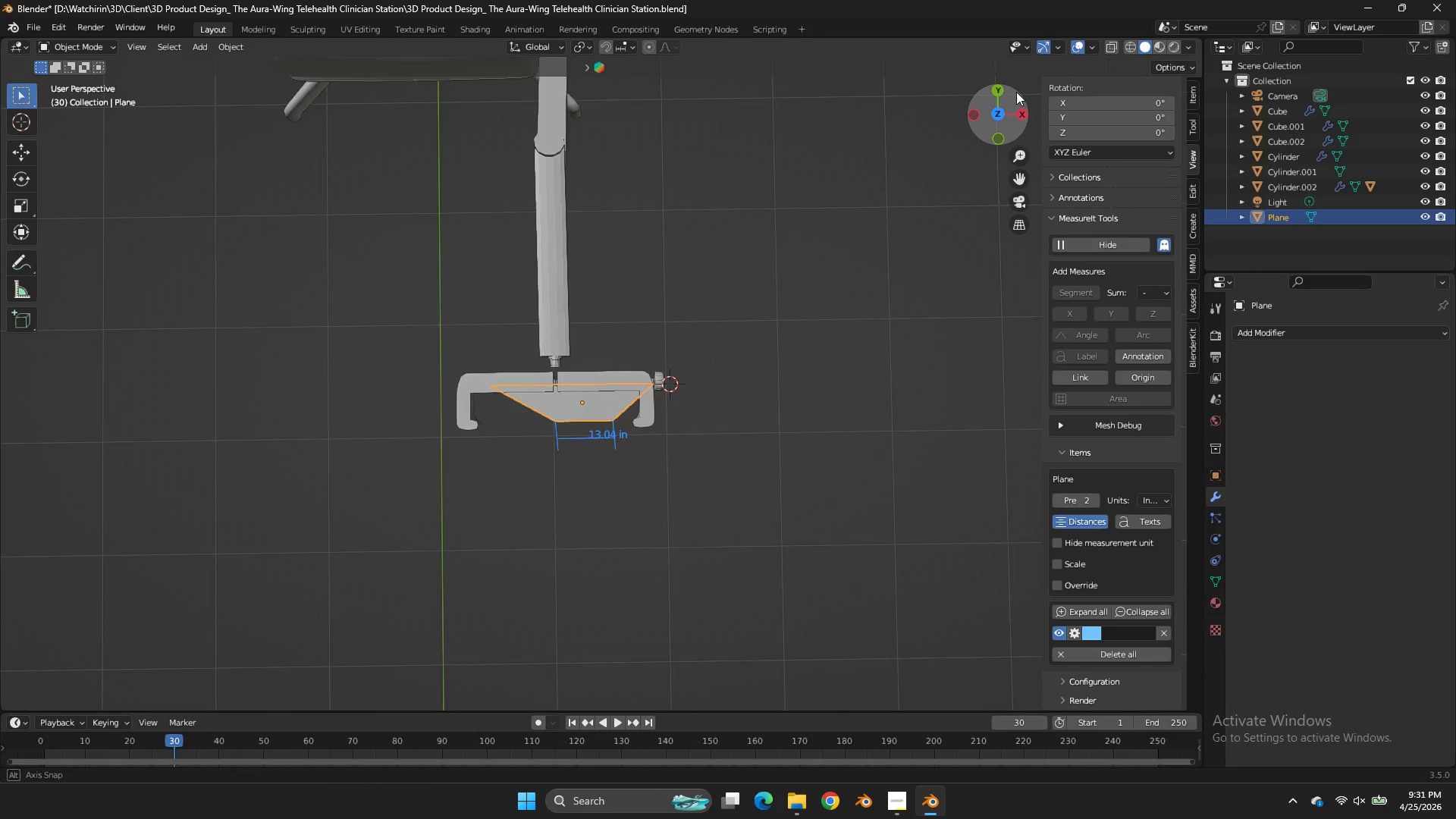 
left_click_drag(start_coordinate=[1026, 108], to_coordinate=[1138, 67])
 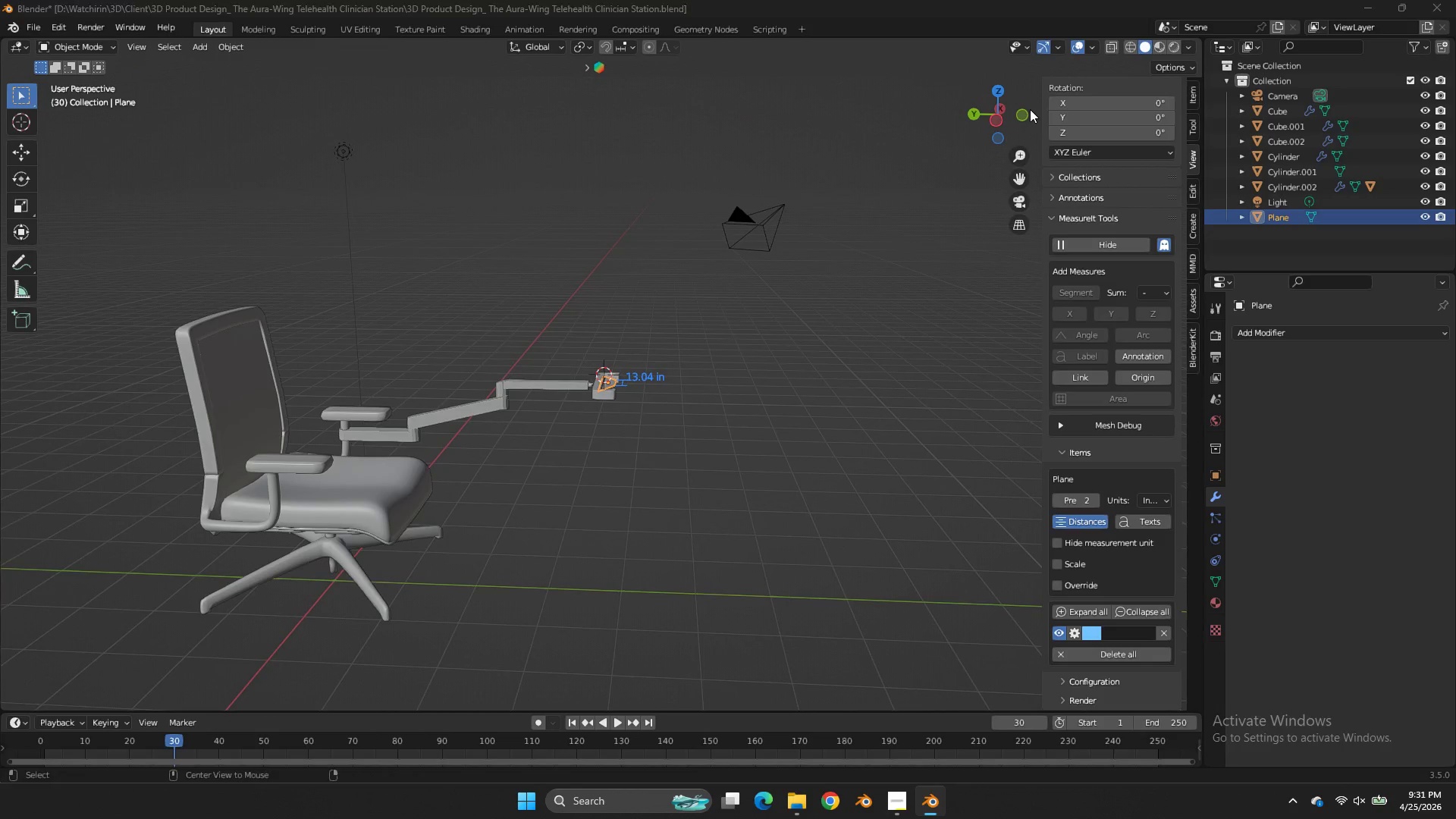 
scroll: coordinate [1015, 105], scroll_direction: down, amount: 5.0
 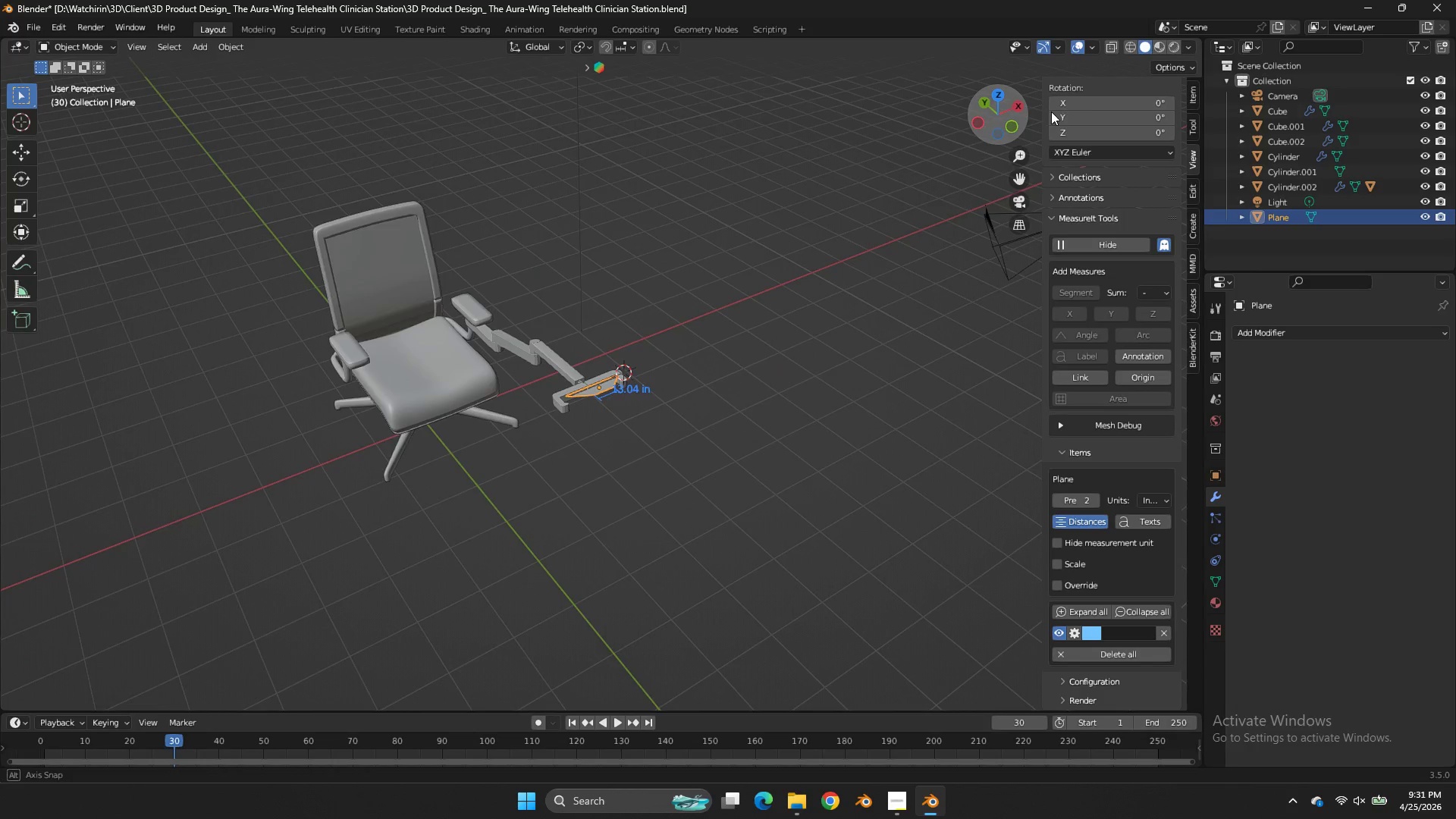 
key(Alt+AltLeft)
 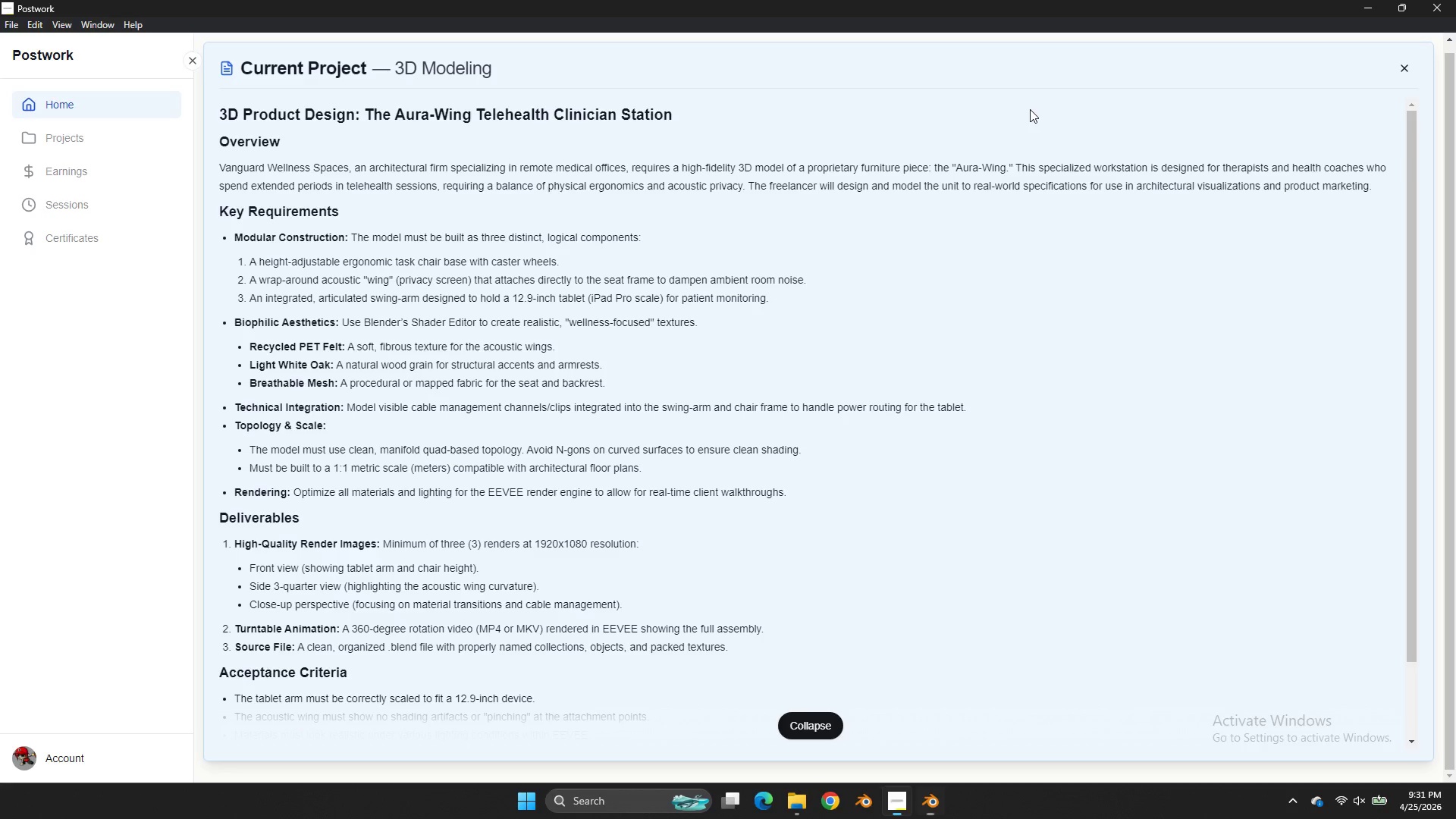 
key(Alt+Tab)